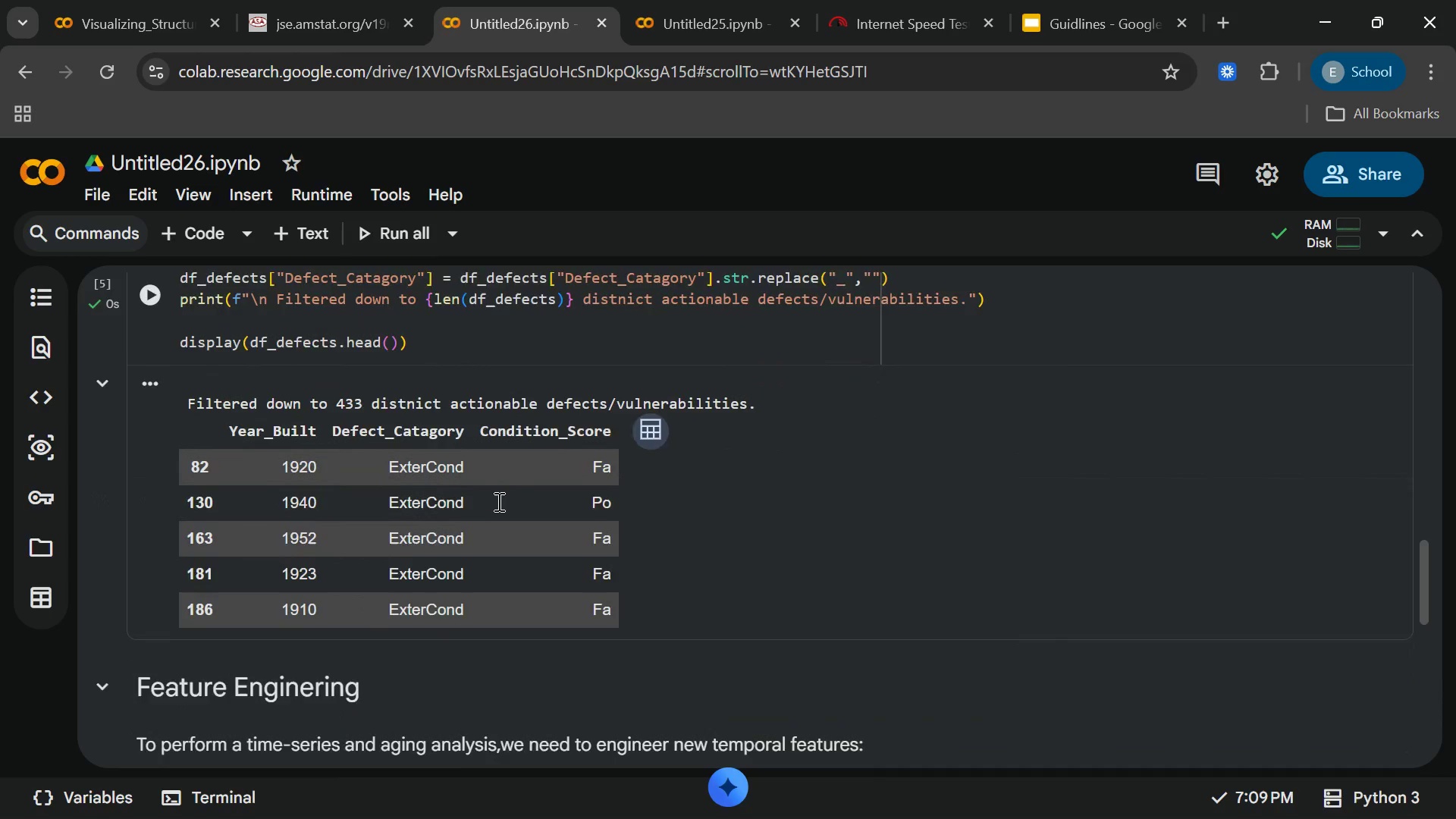 
type(current_year)
 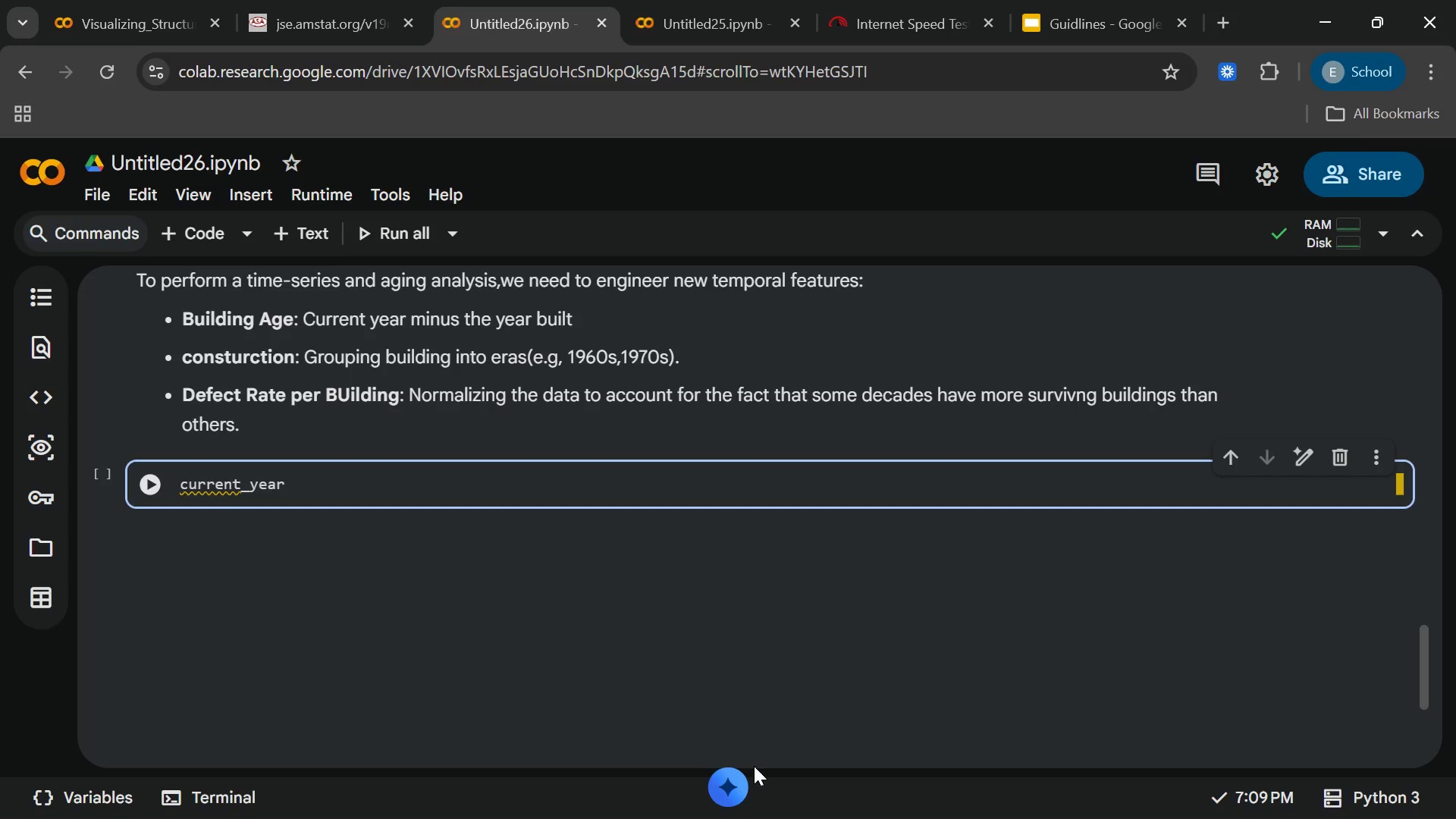 
left_click([1059, 801])